 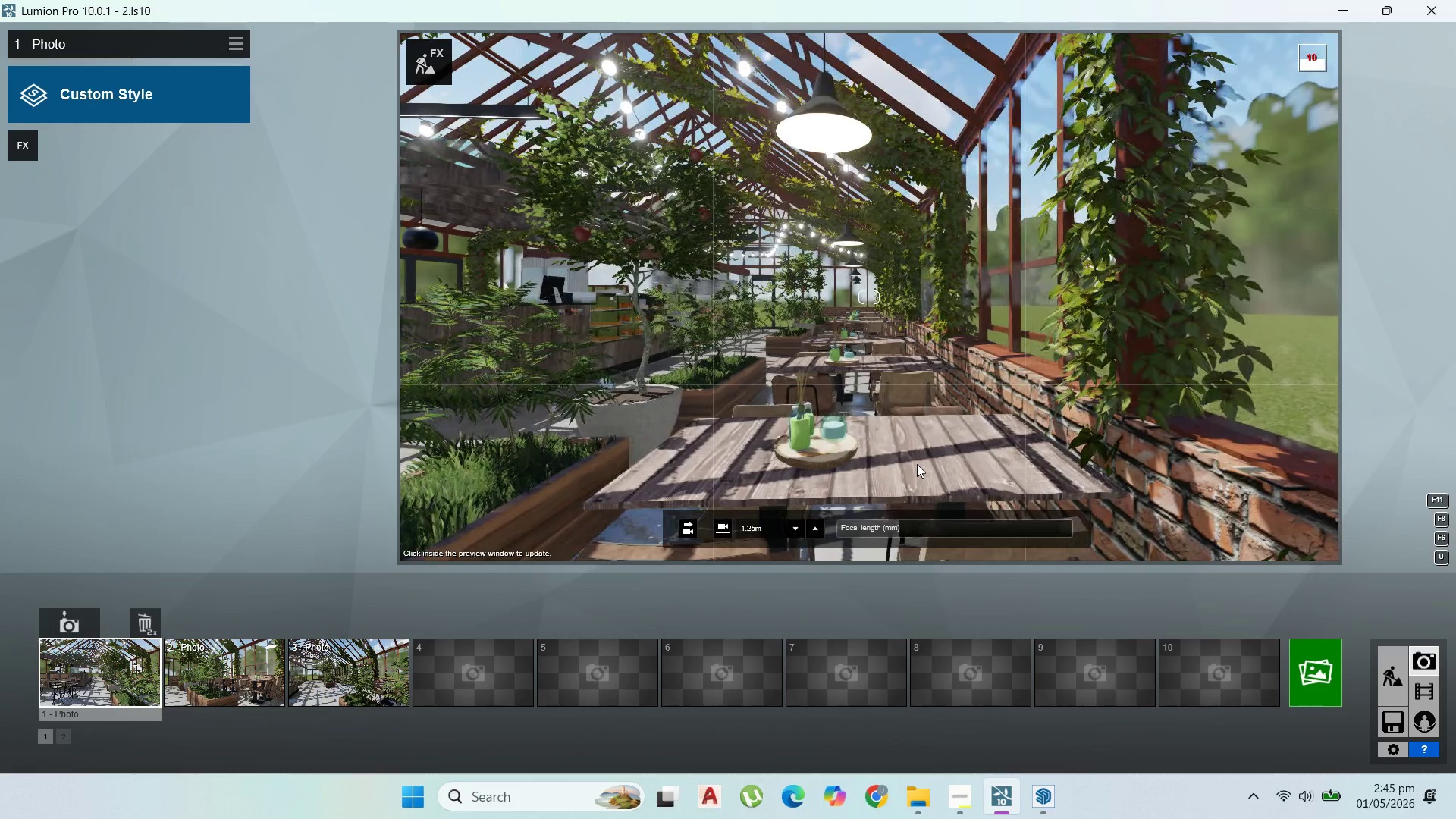 
hold_key(key=D, duration=0.34)
 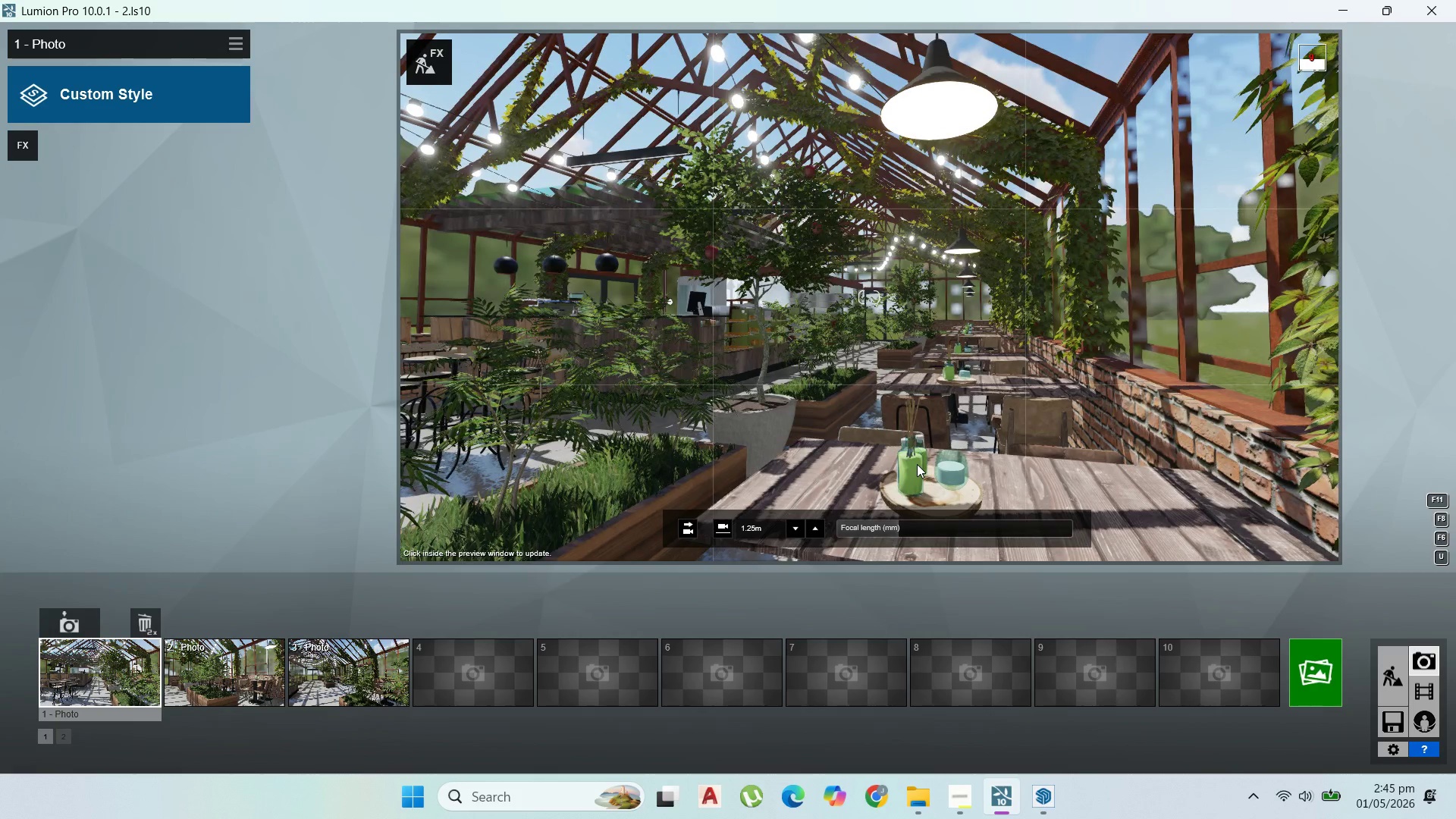 
wait(5.22)
 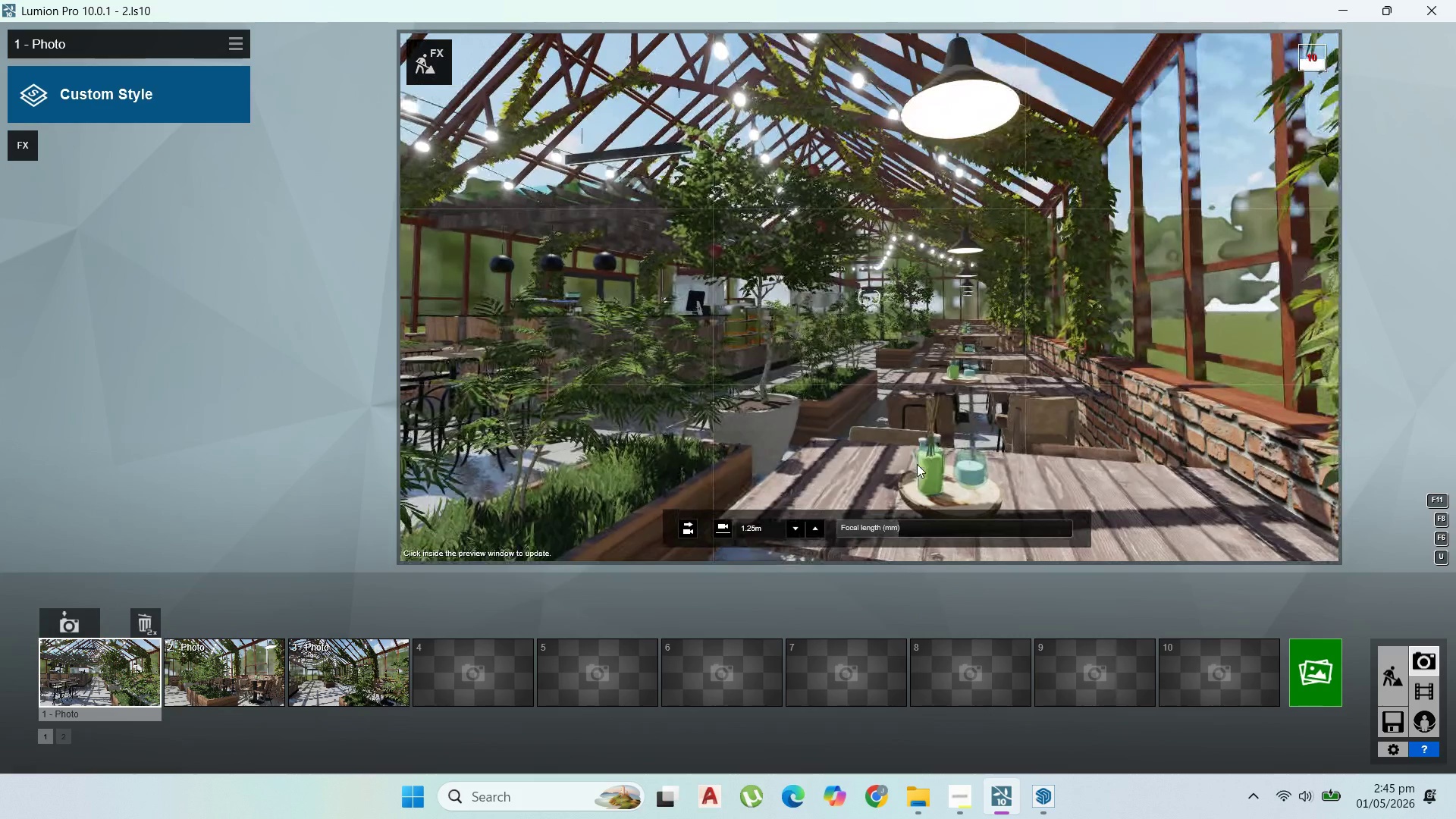 
right_click([917, 464])
 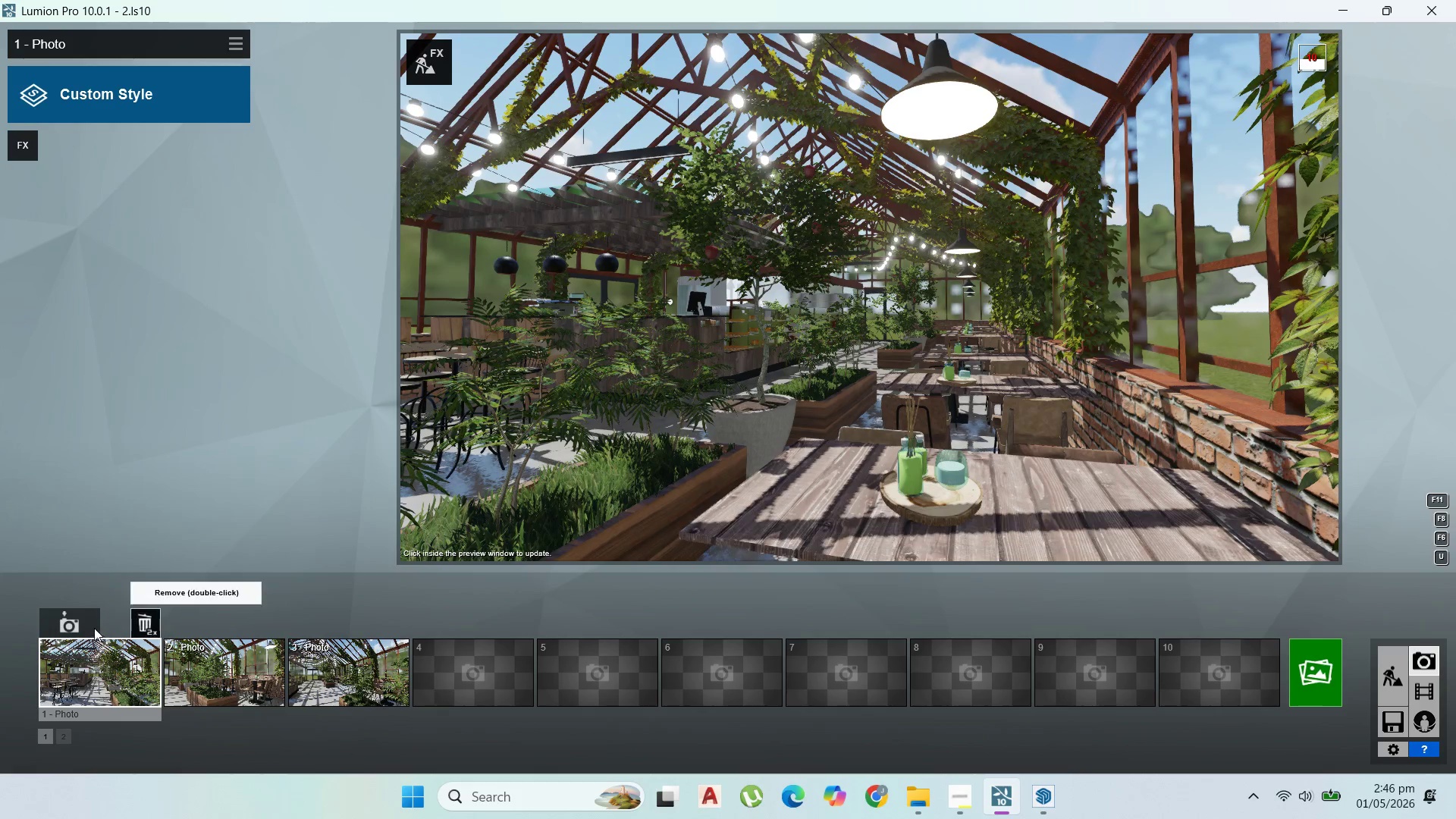 
left_click([82, 622])
 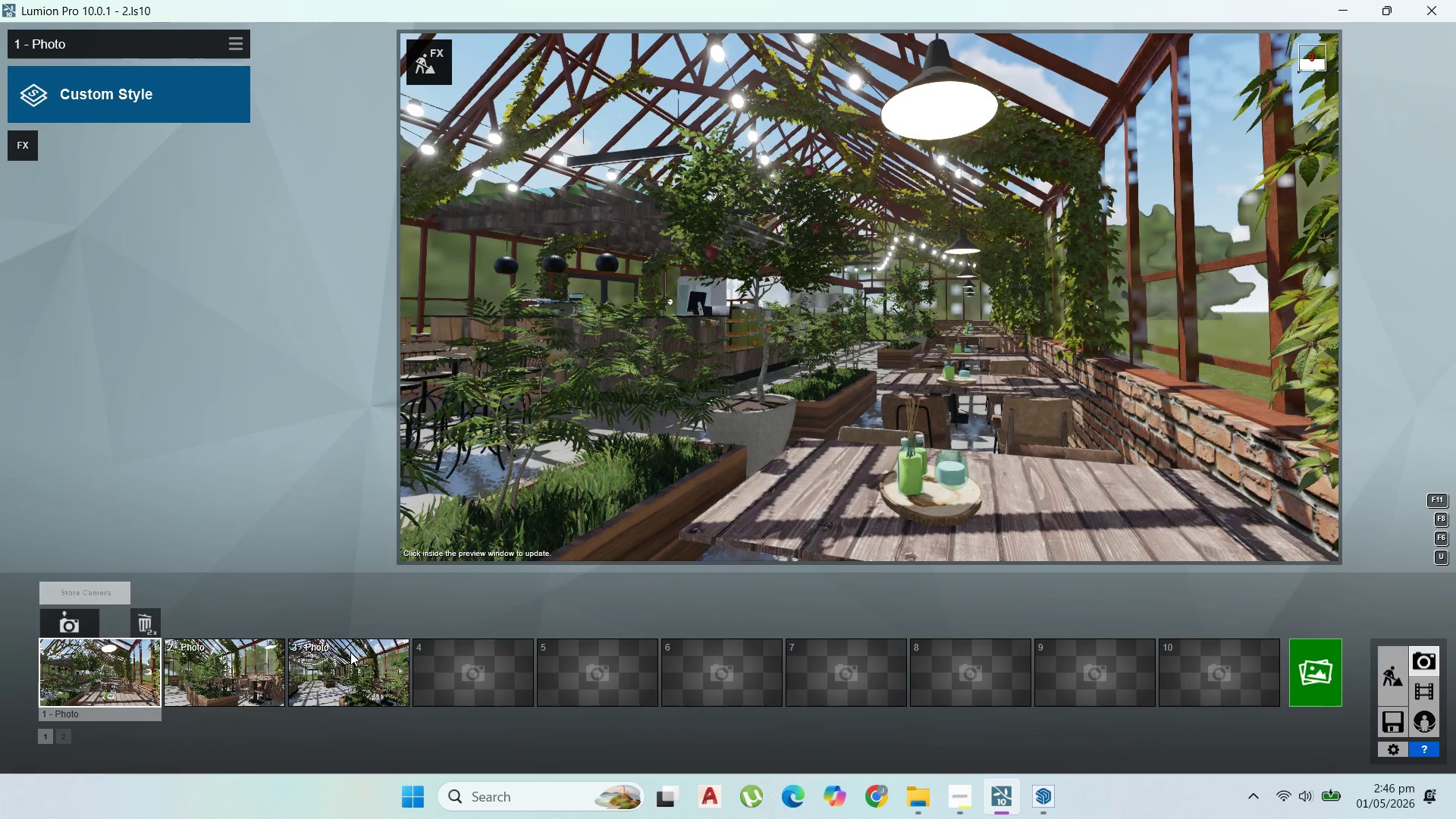 
left_click([247, 681])
 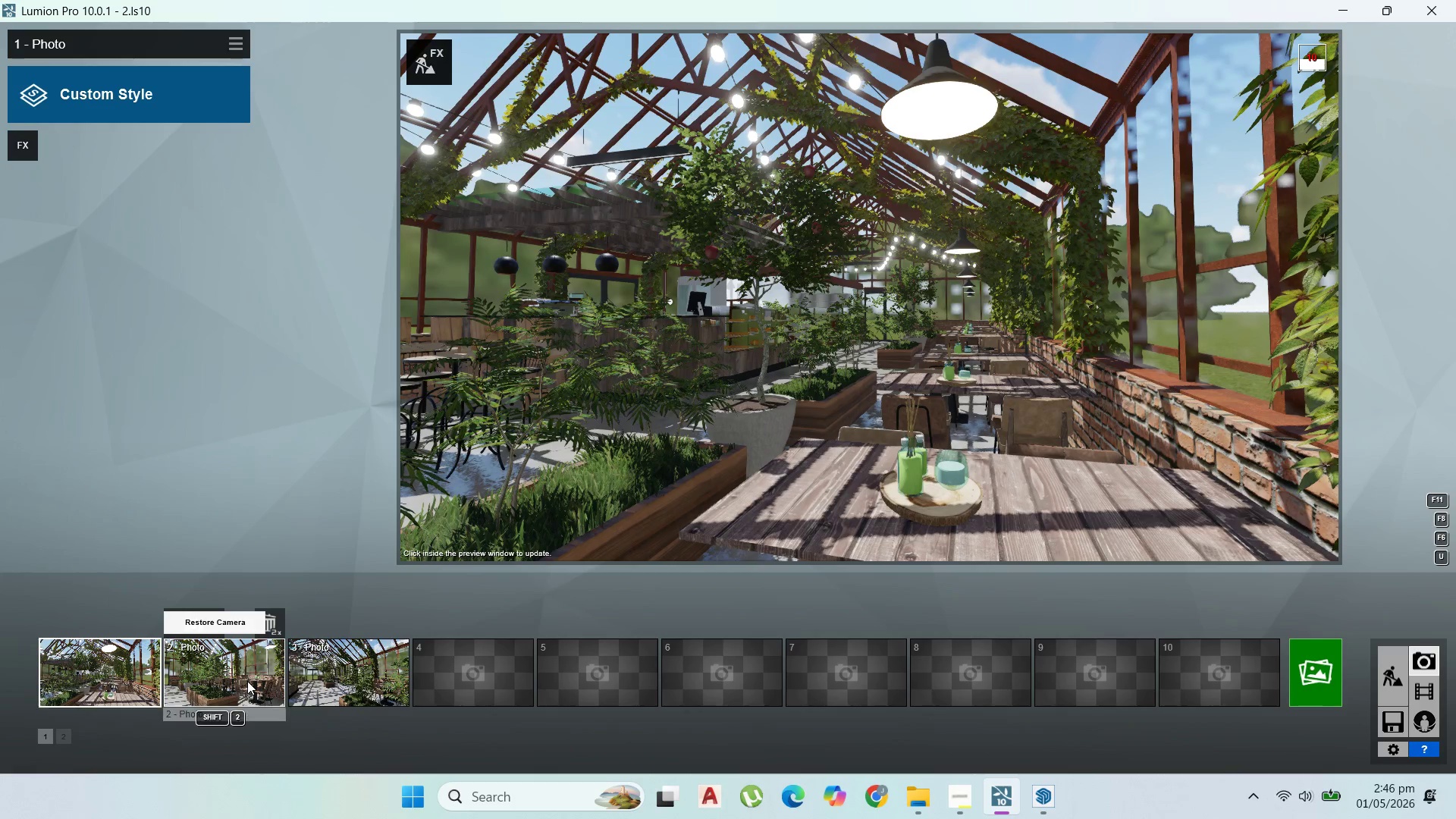 
left_click([247, 681])
 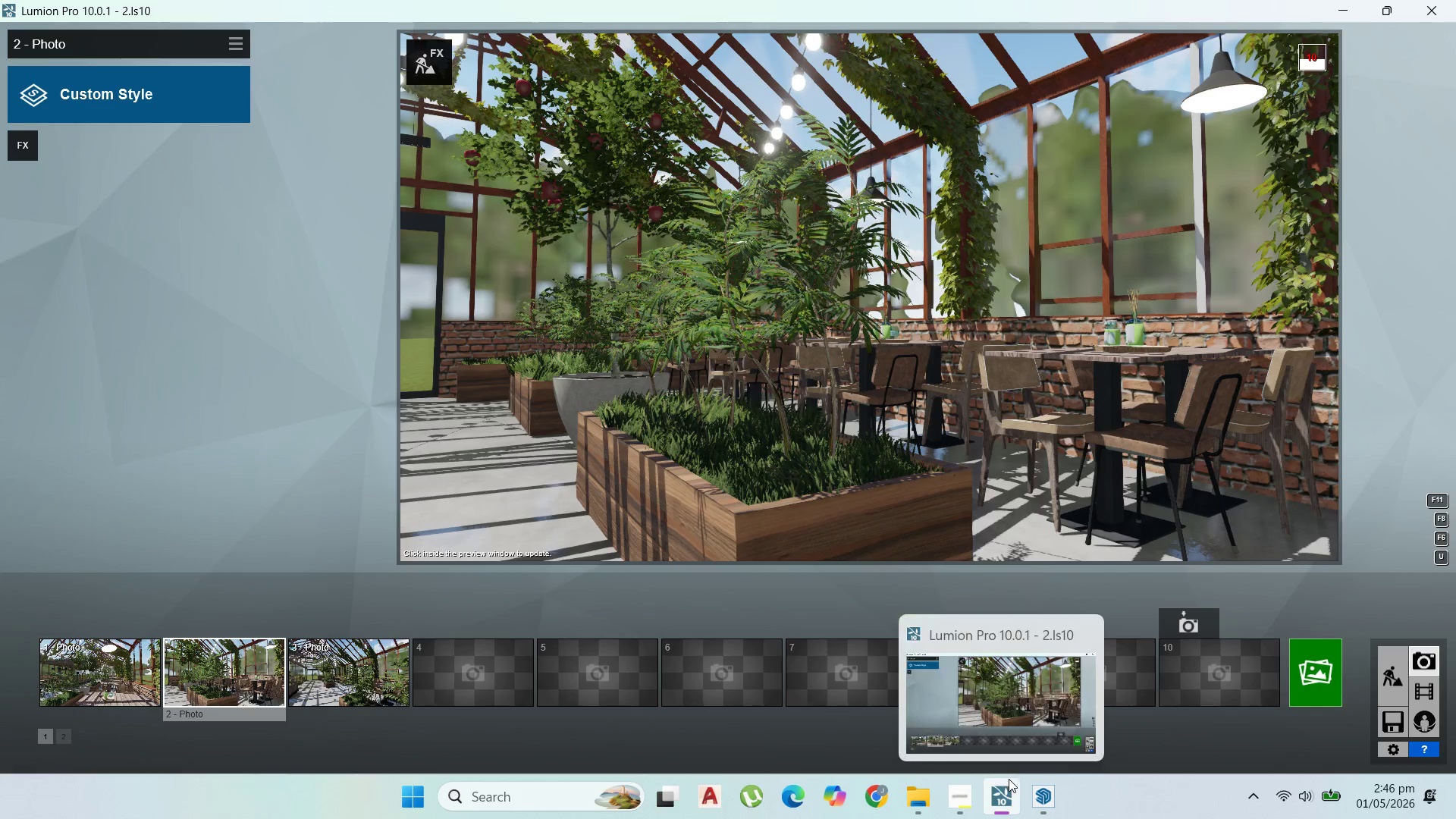 
wait(5.44)
 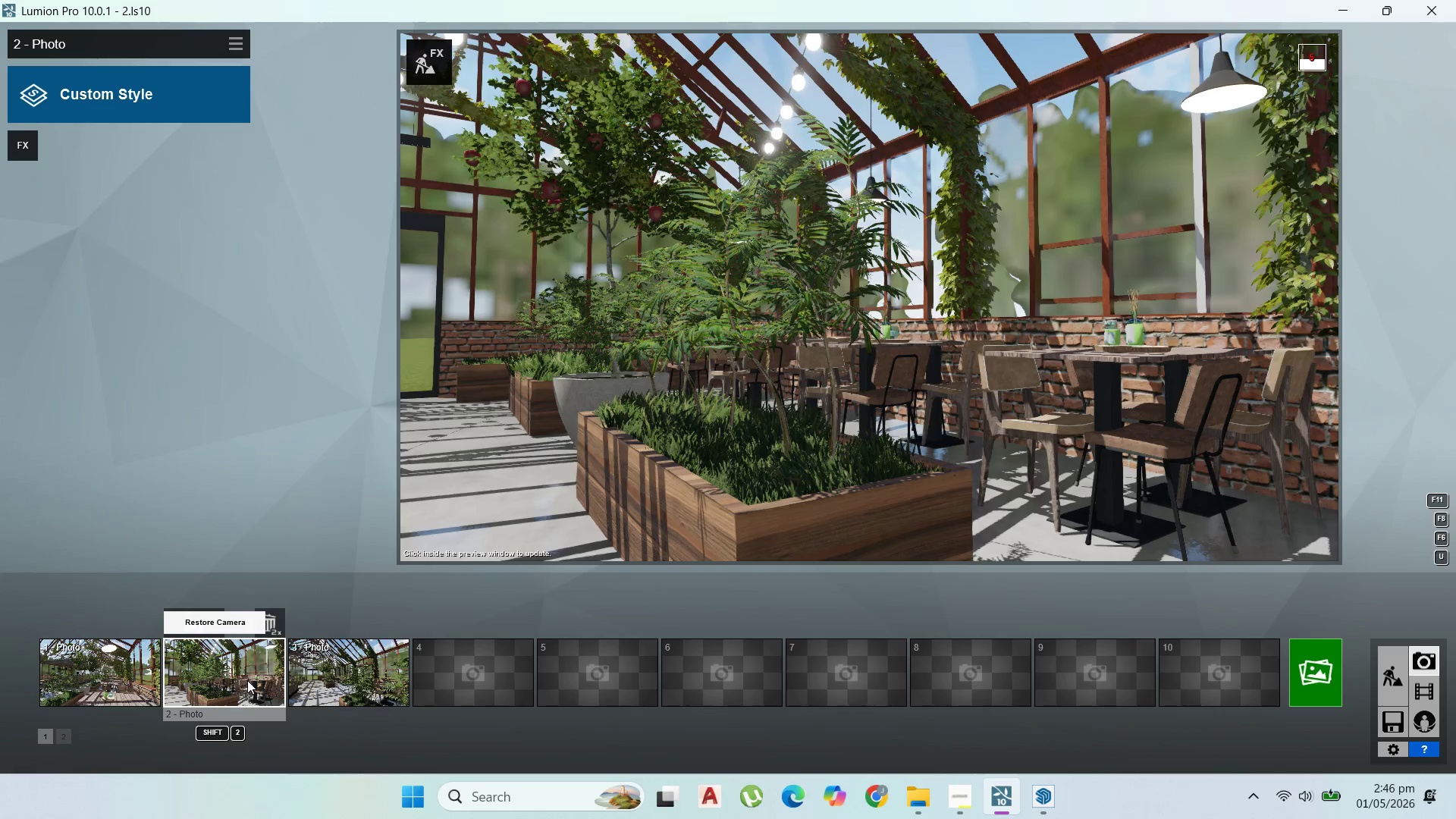 
left_click([962, 776])